 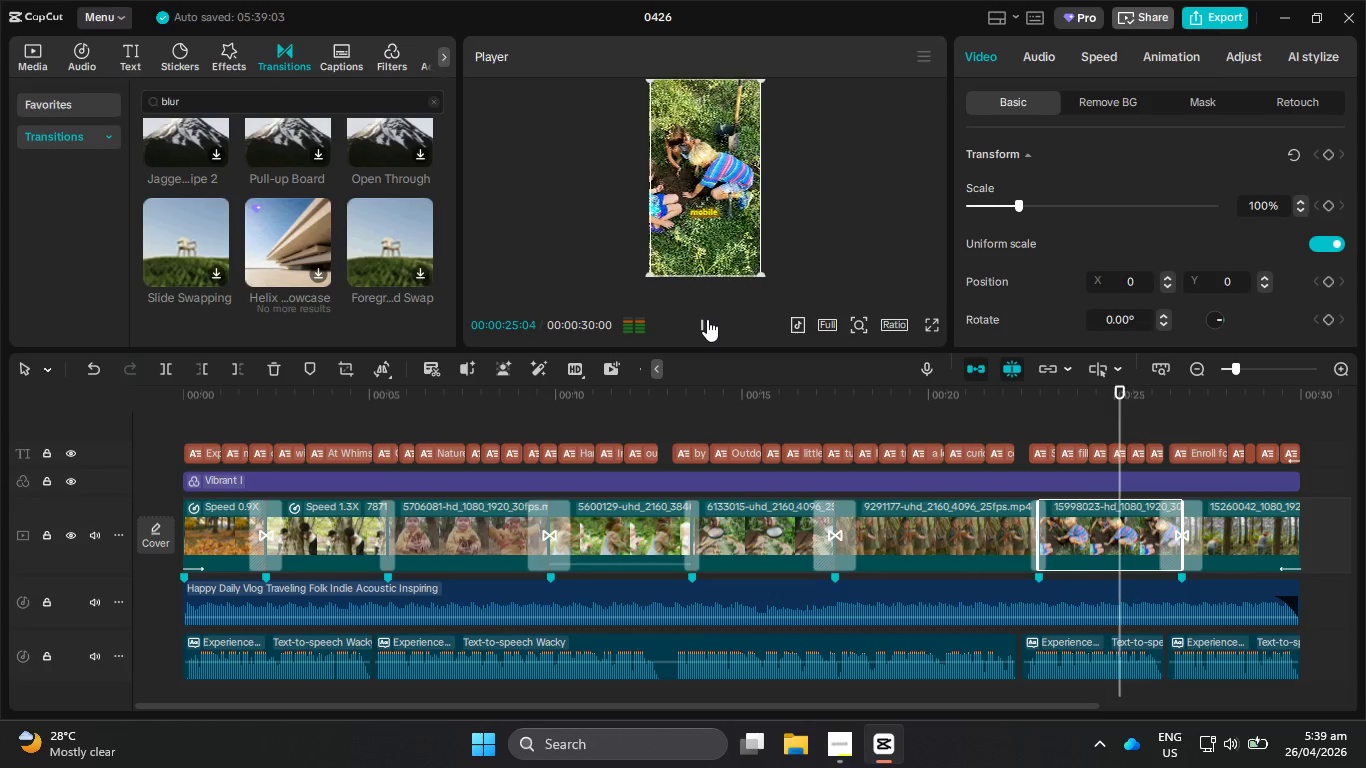 
left_click([706, 324])
 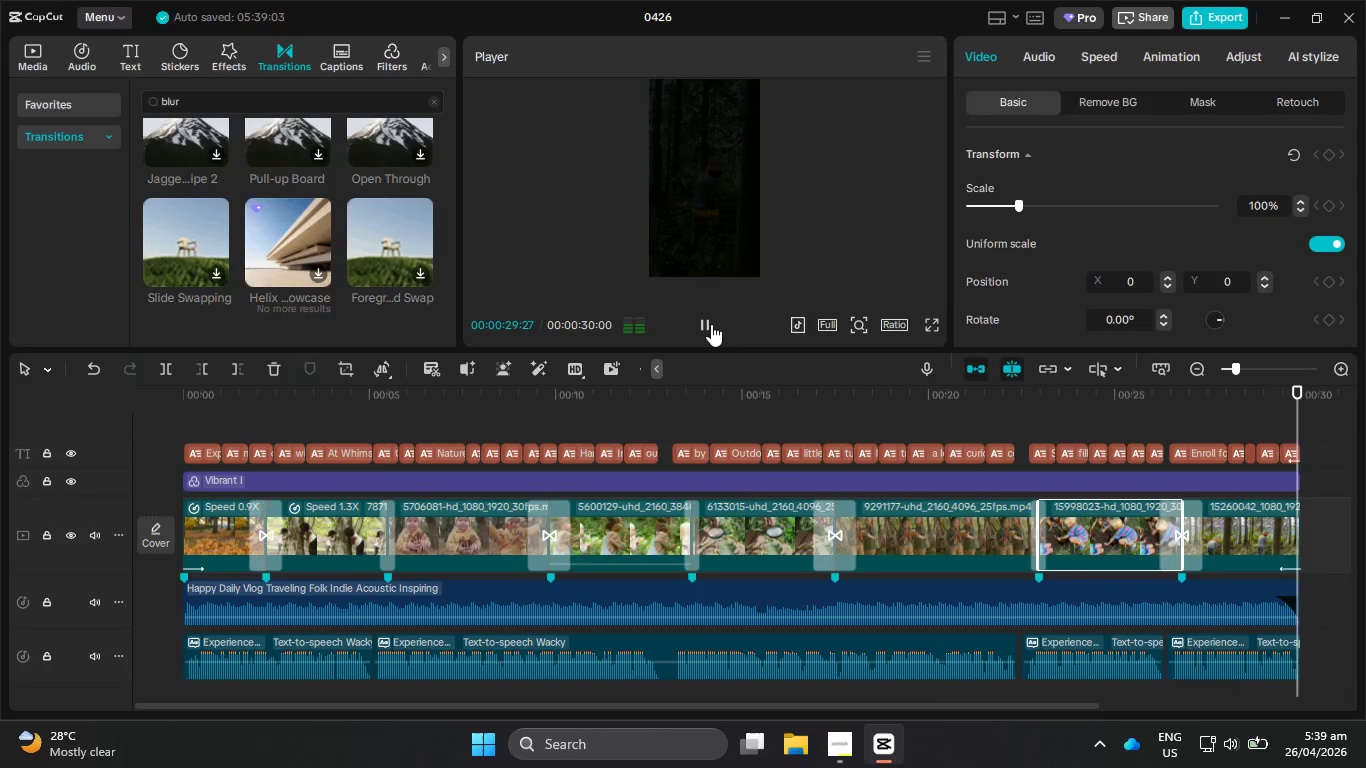 
wait(35.92)
 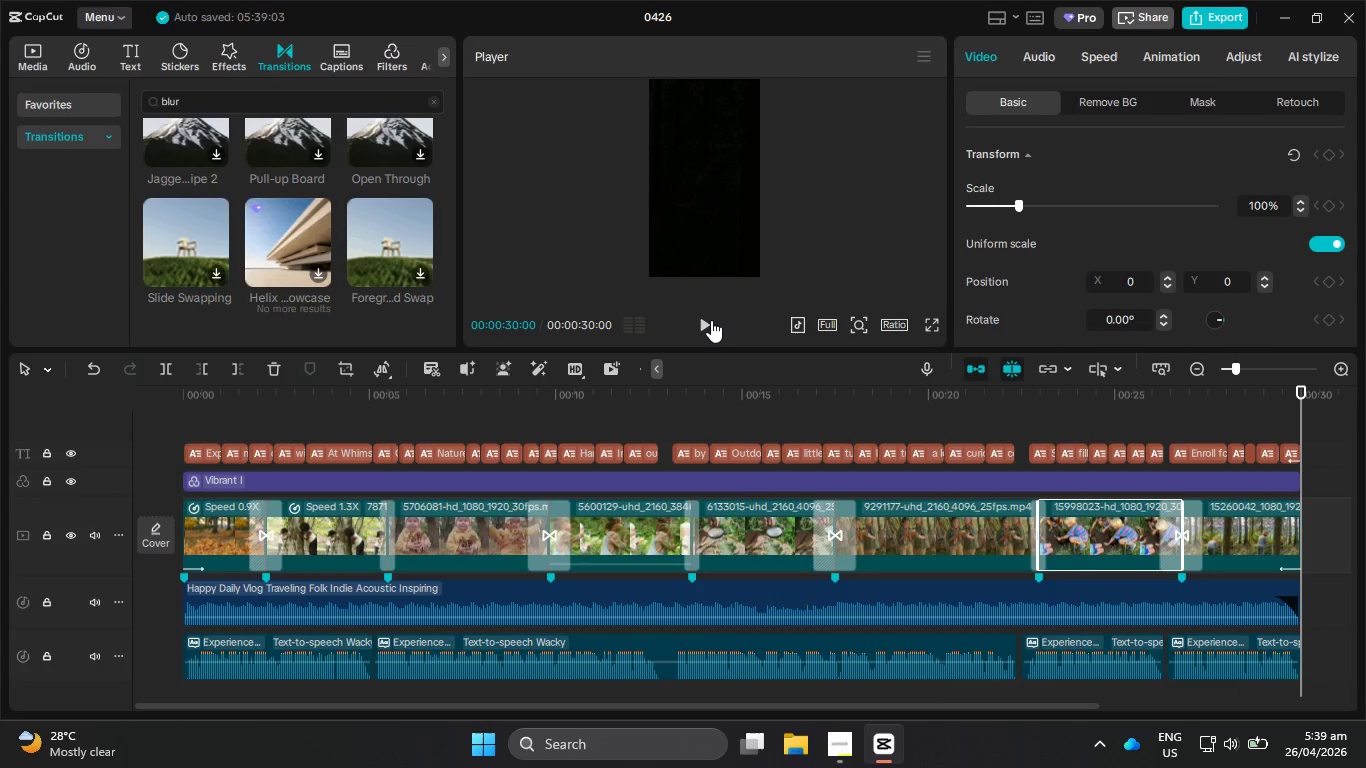 
key(Control+A)
 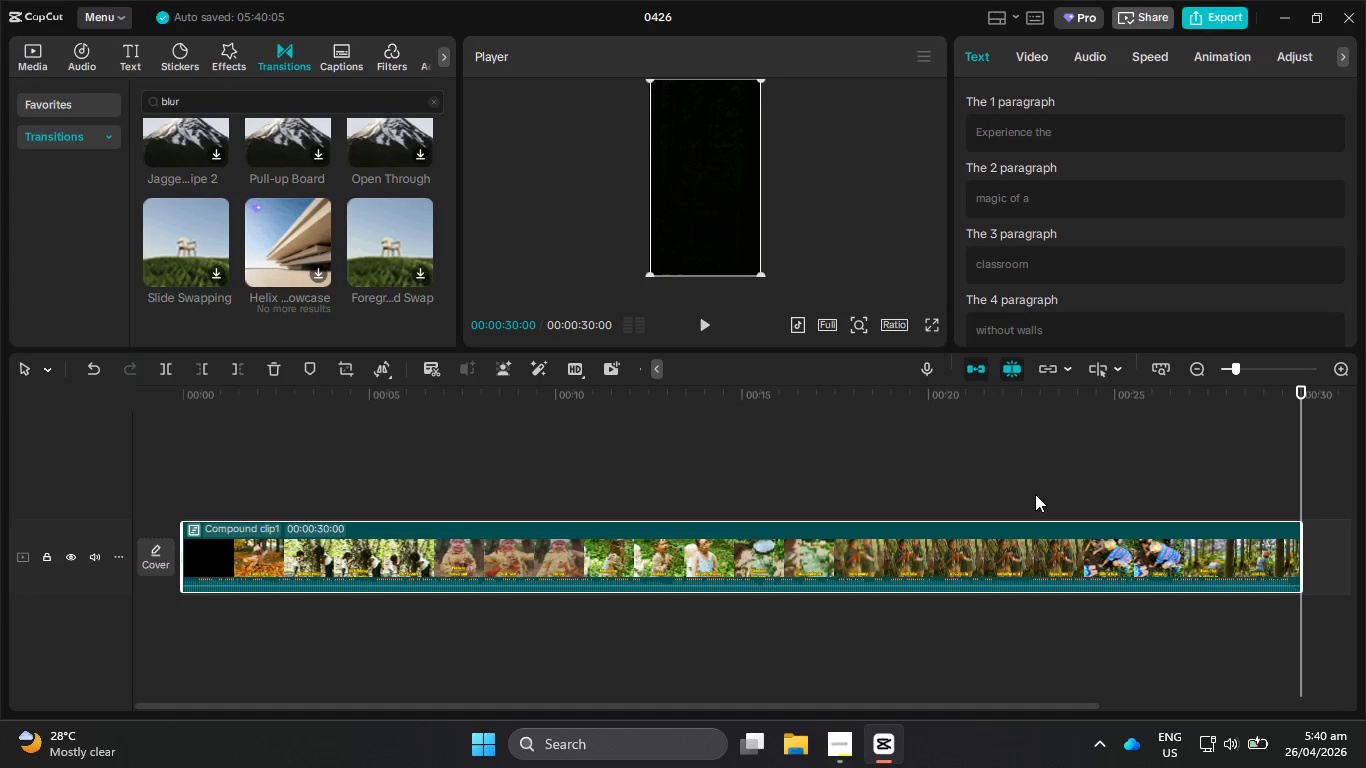 
wait(20.39)
 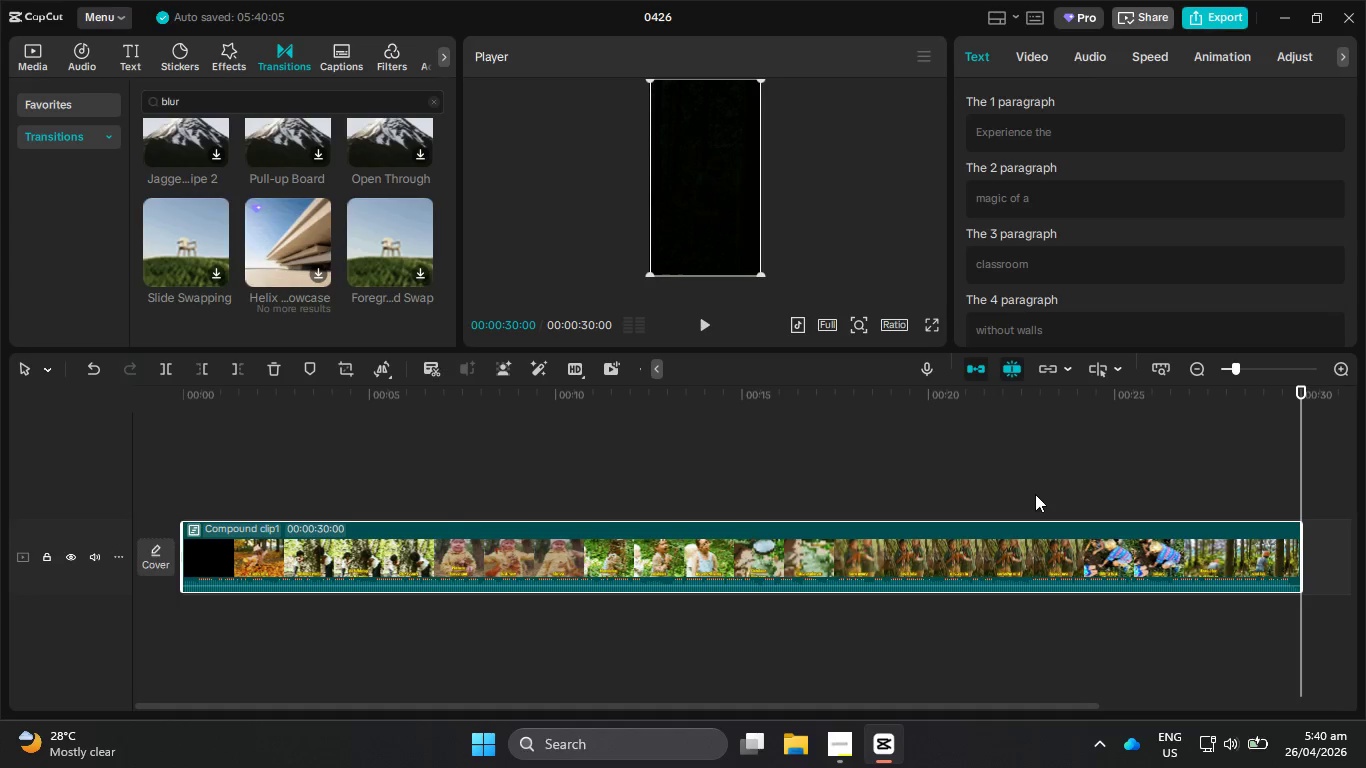 
double_click([988, 565])
 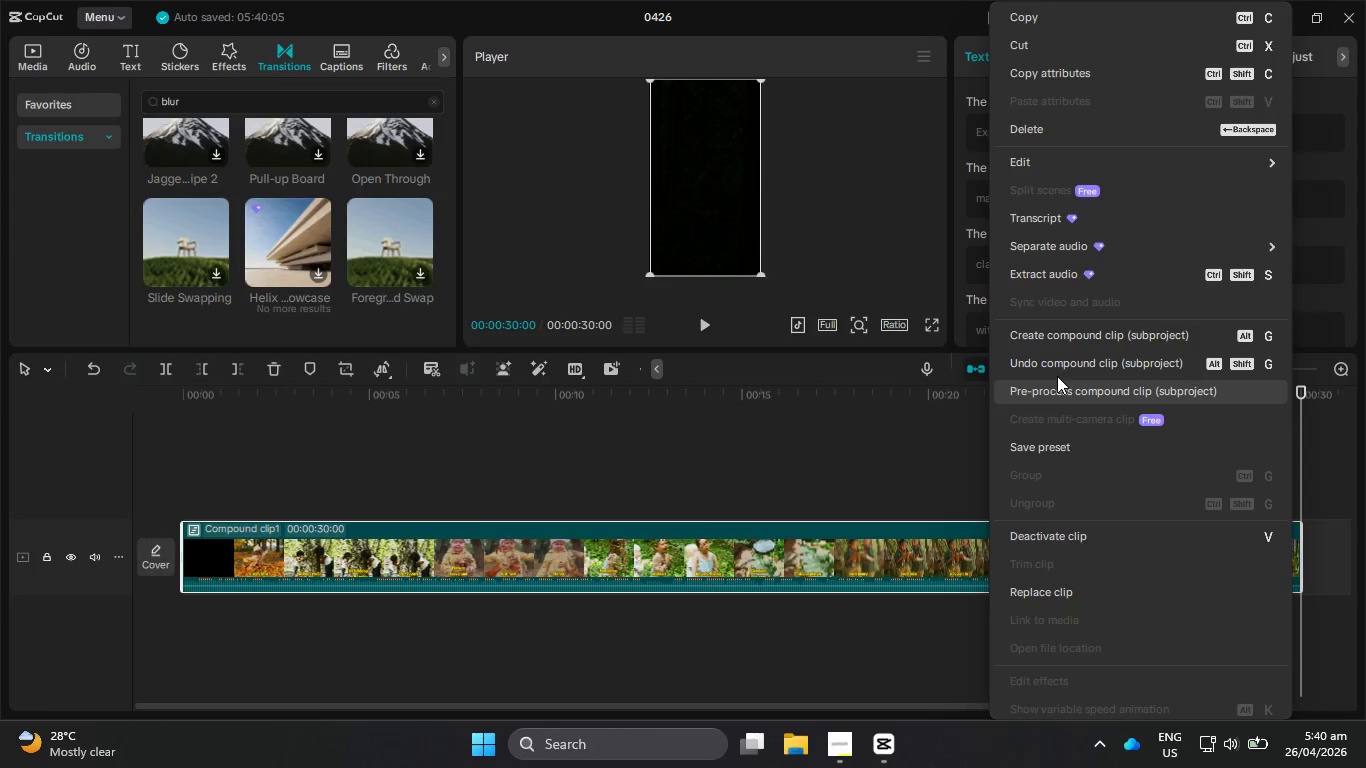 
left_click([1060, 388])
 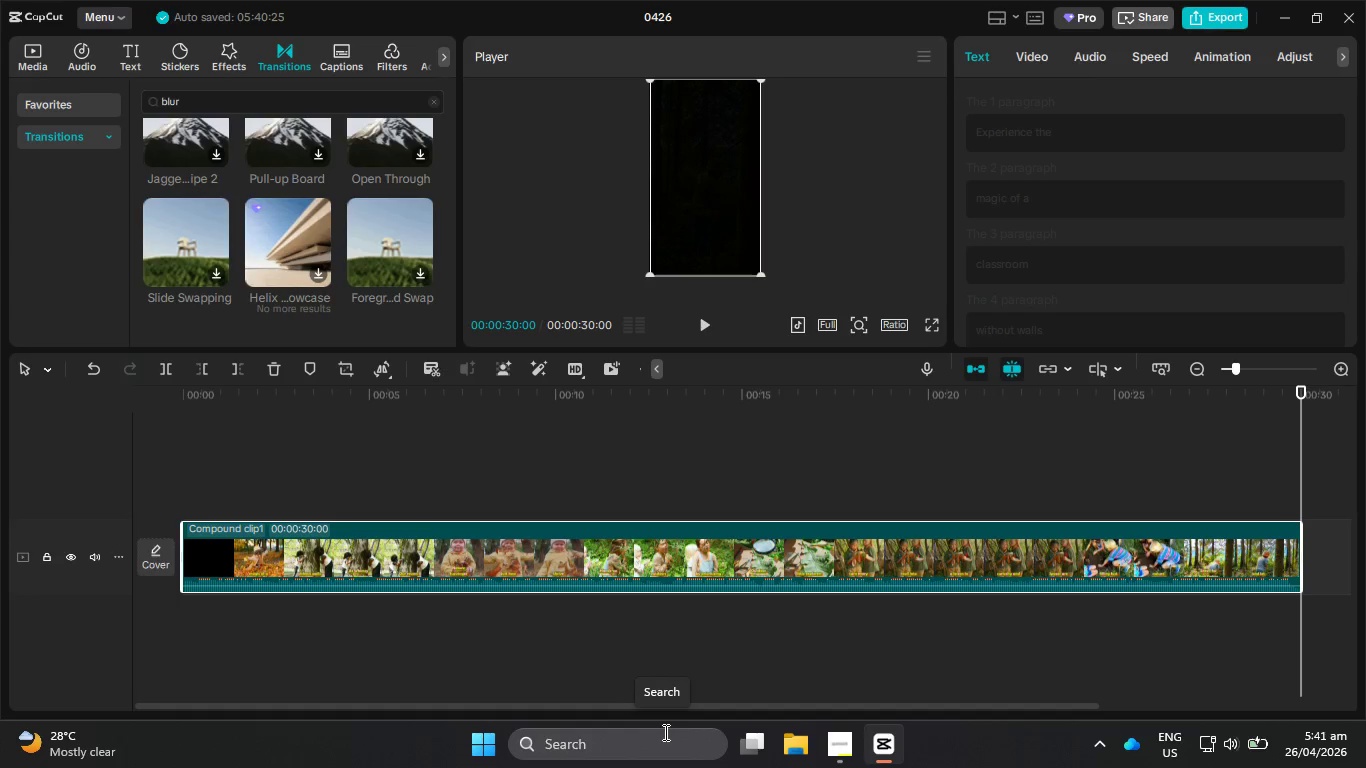 
wait(75.5)
 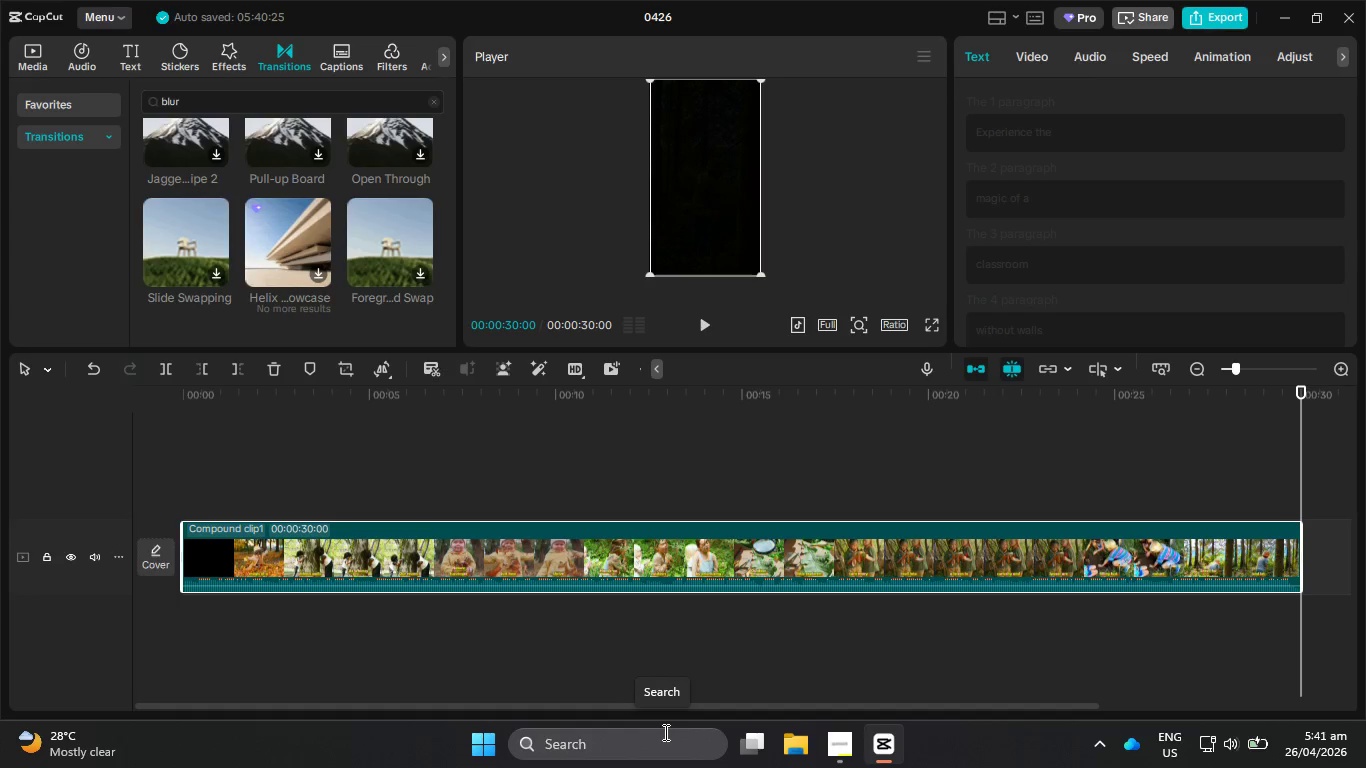 
mouse_move([837, 747])
 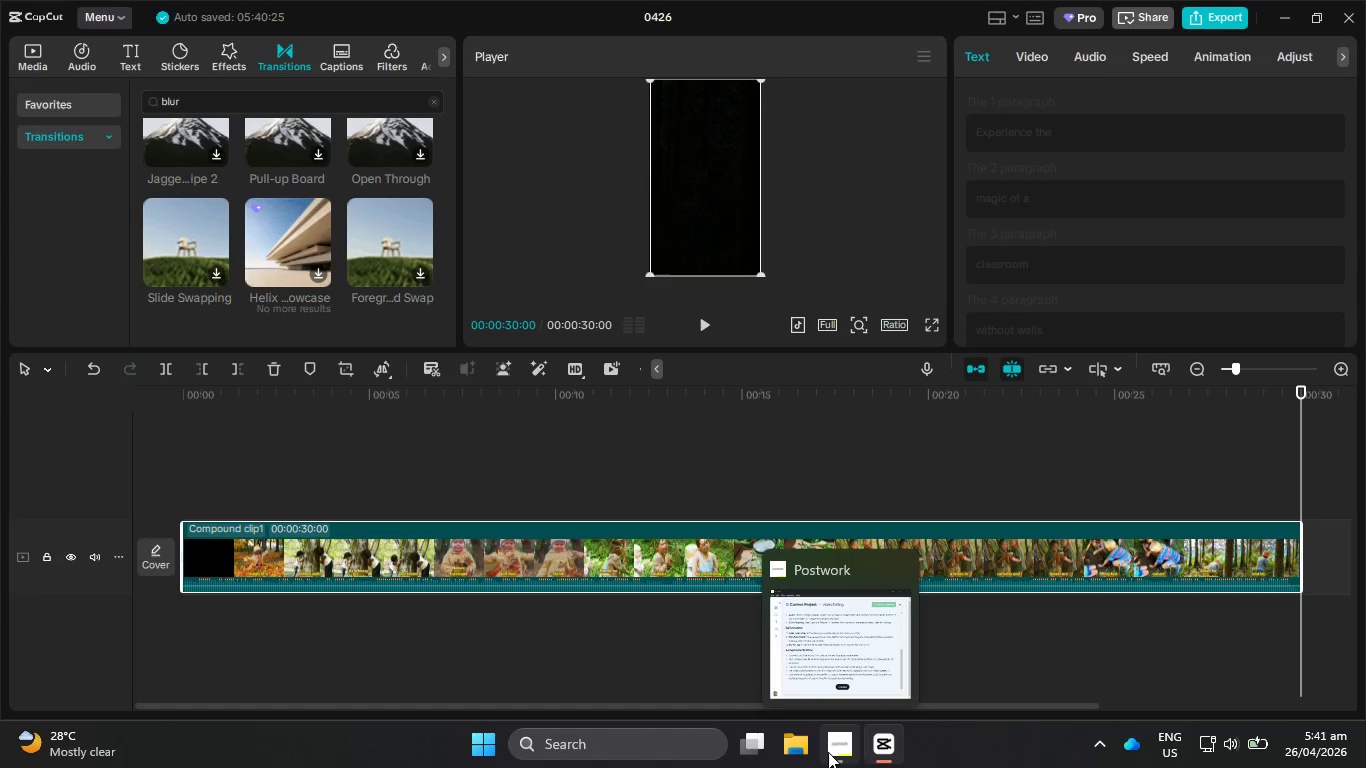 
wait(10.66)
 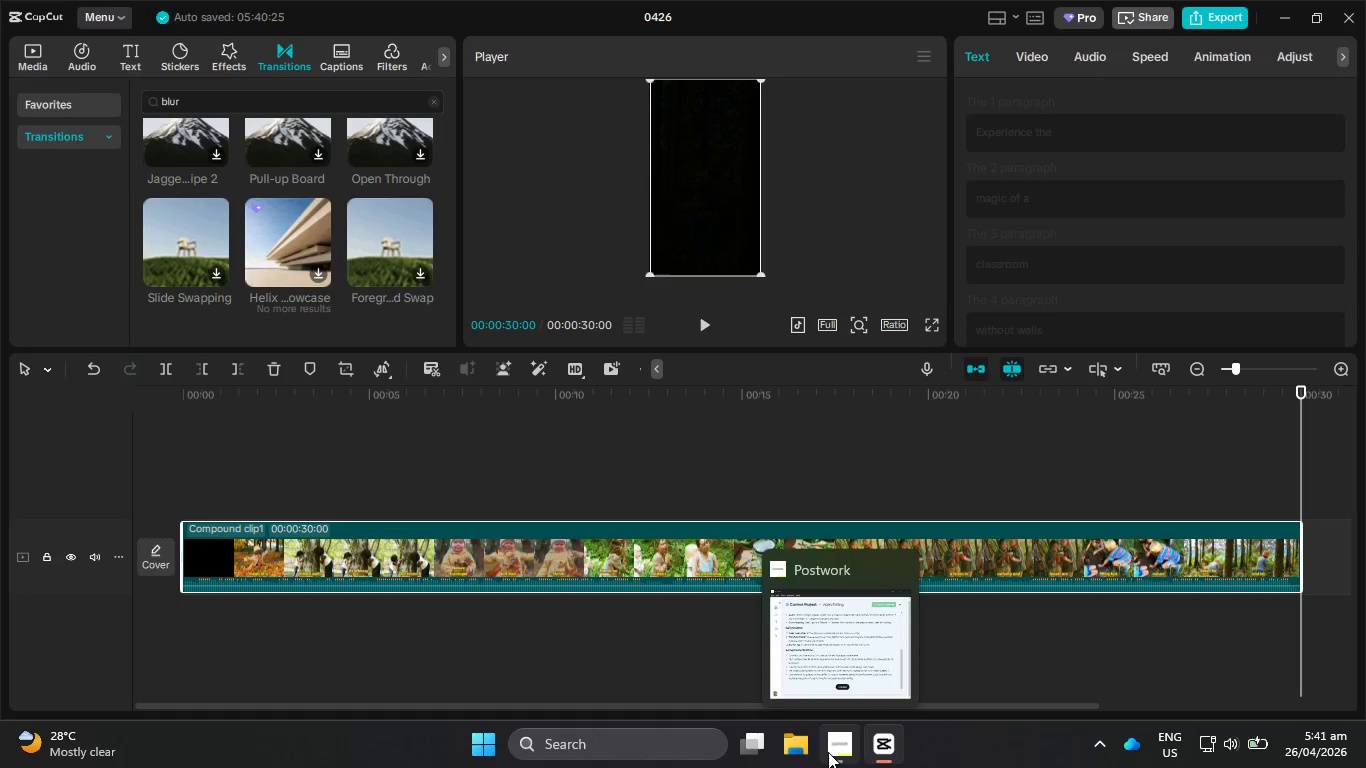 
scroll: coordinate [828, 753], scroll_direction: down, amount: 2.0
 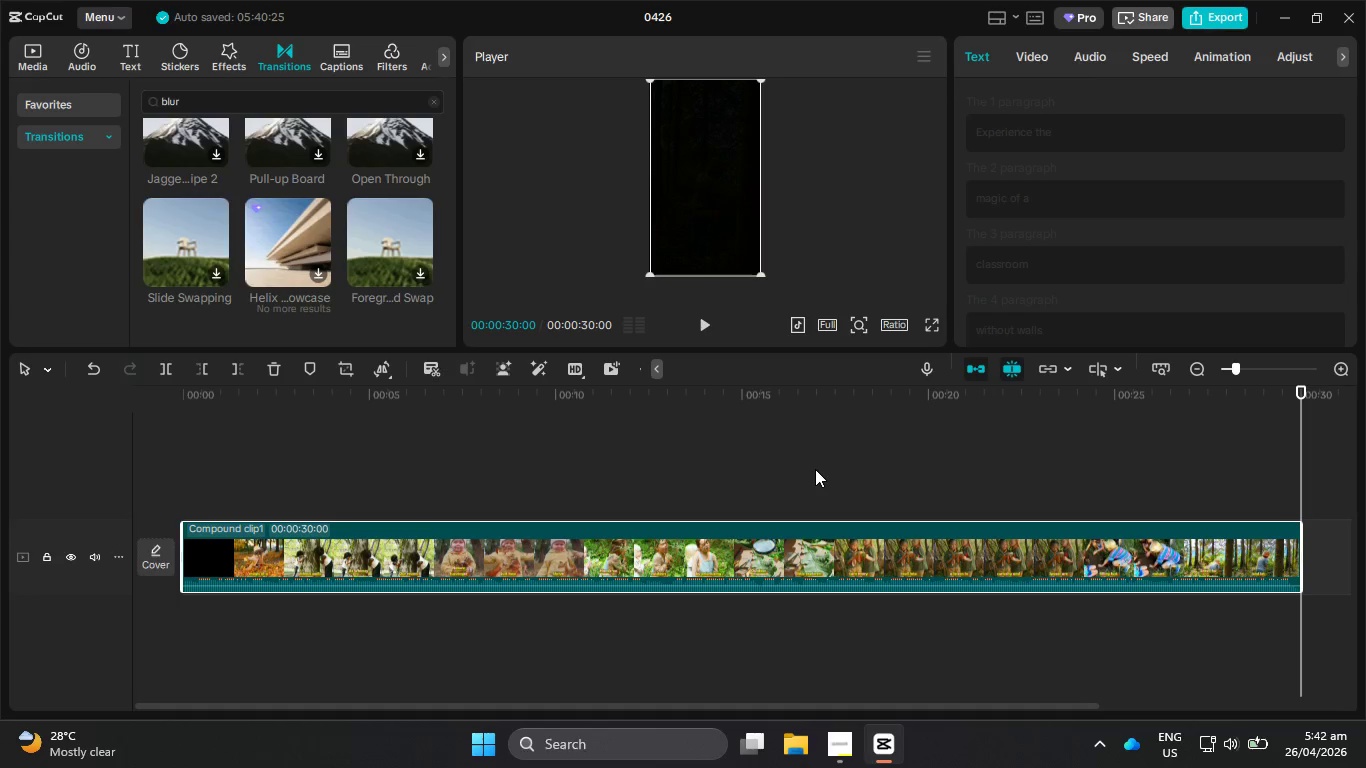 
wait(41.0)
 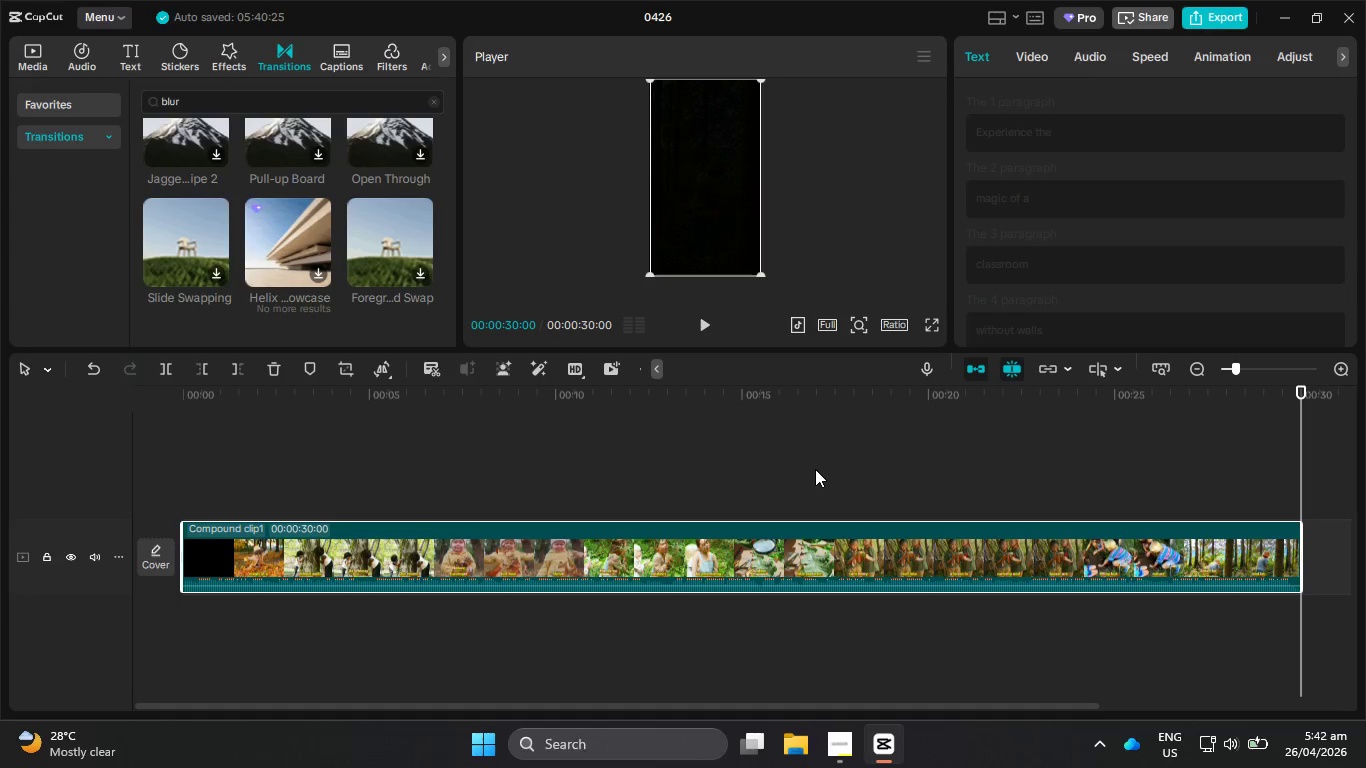 
left_click([1353, 24])
 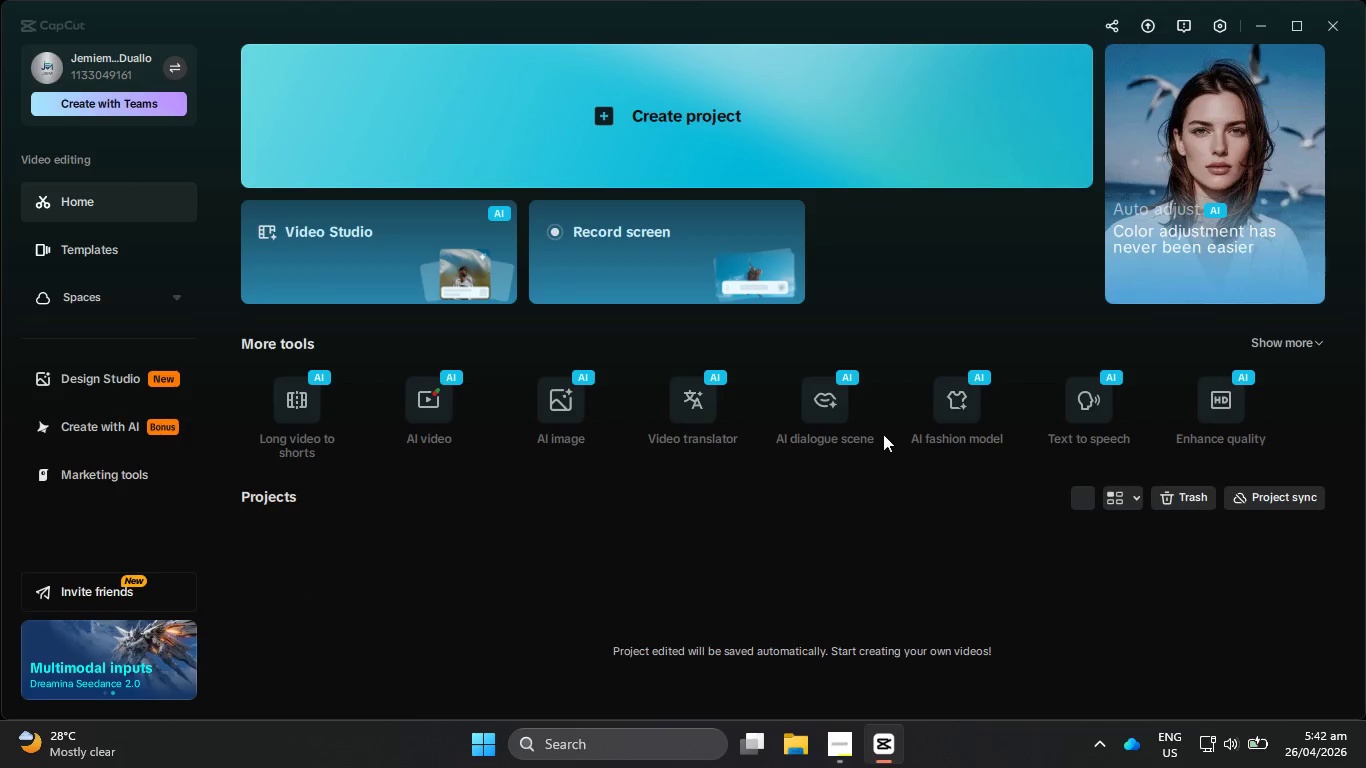 
left_click([1323, 26])